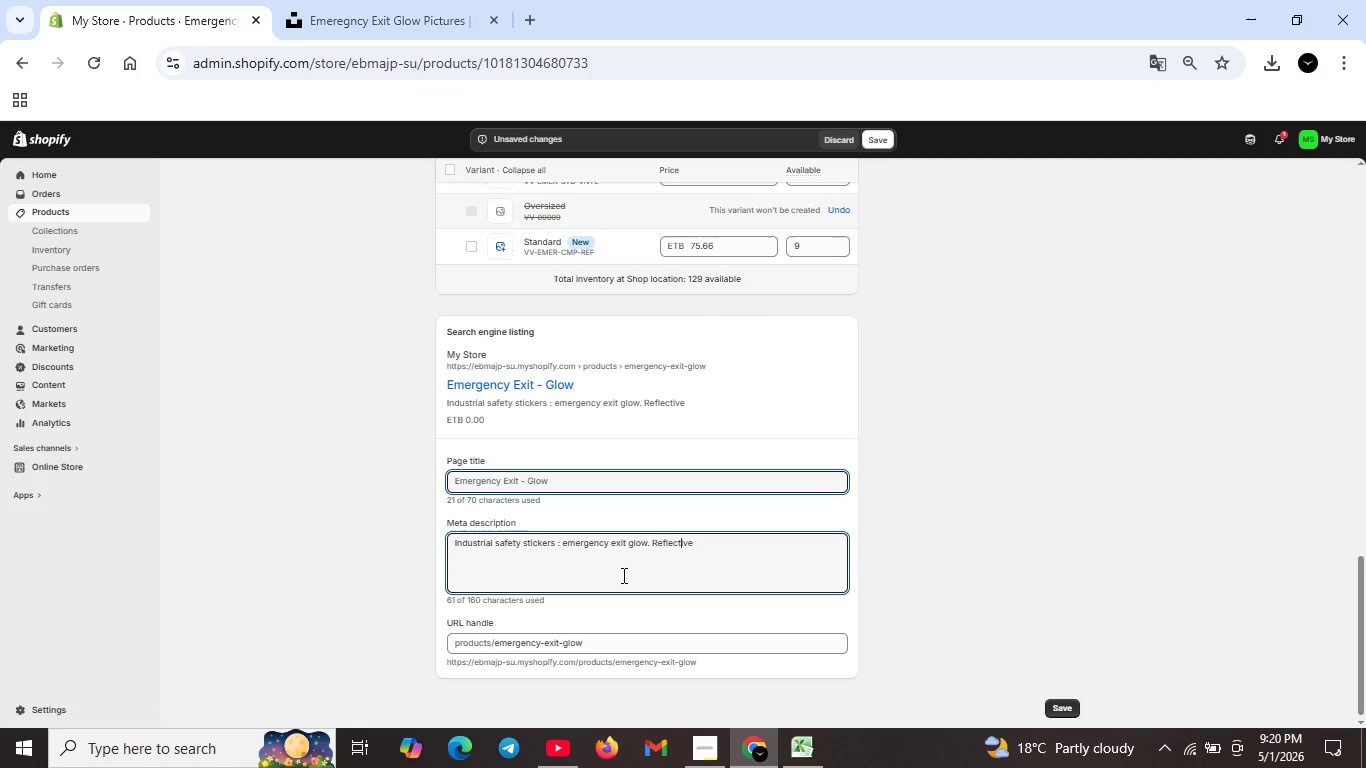 
key(ArrowRight)
 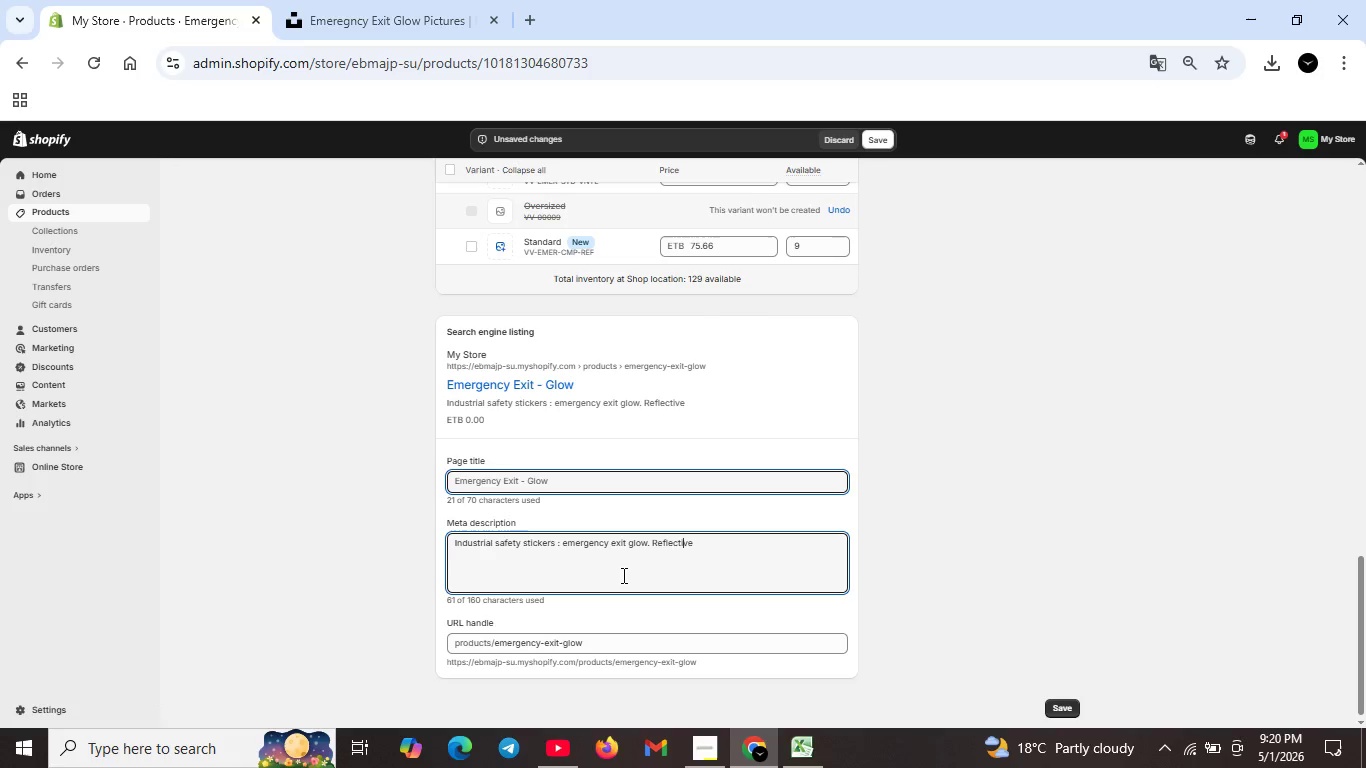 
key(ArrowRight)
 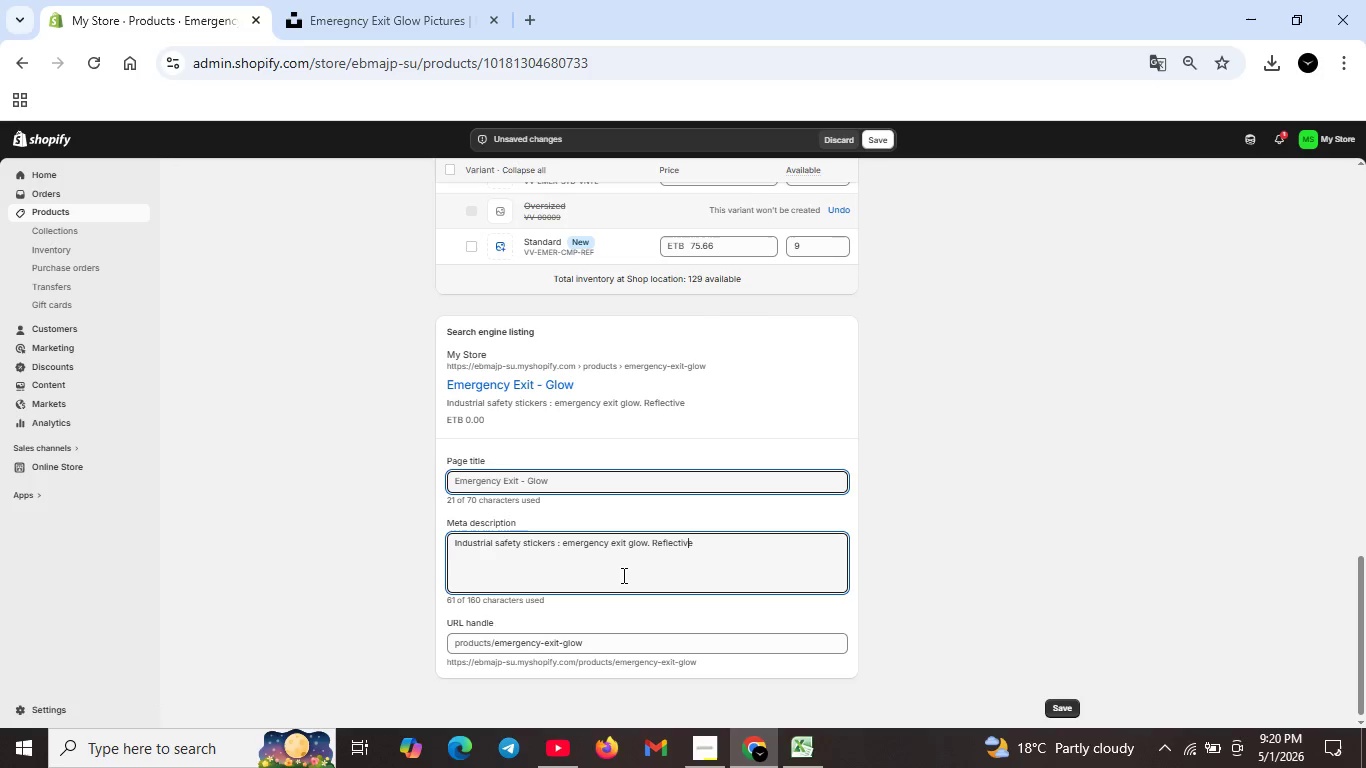 
key(ArrowRight)
 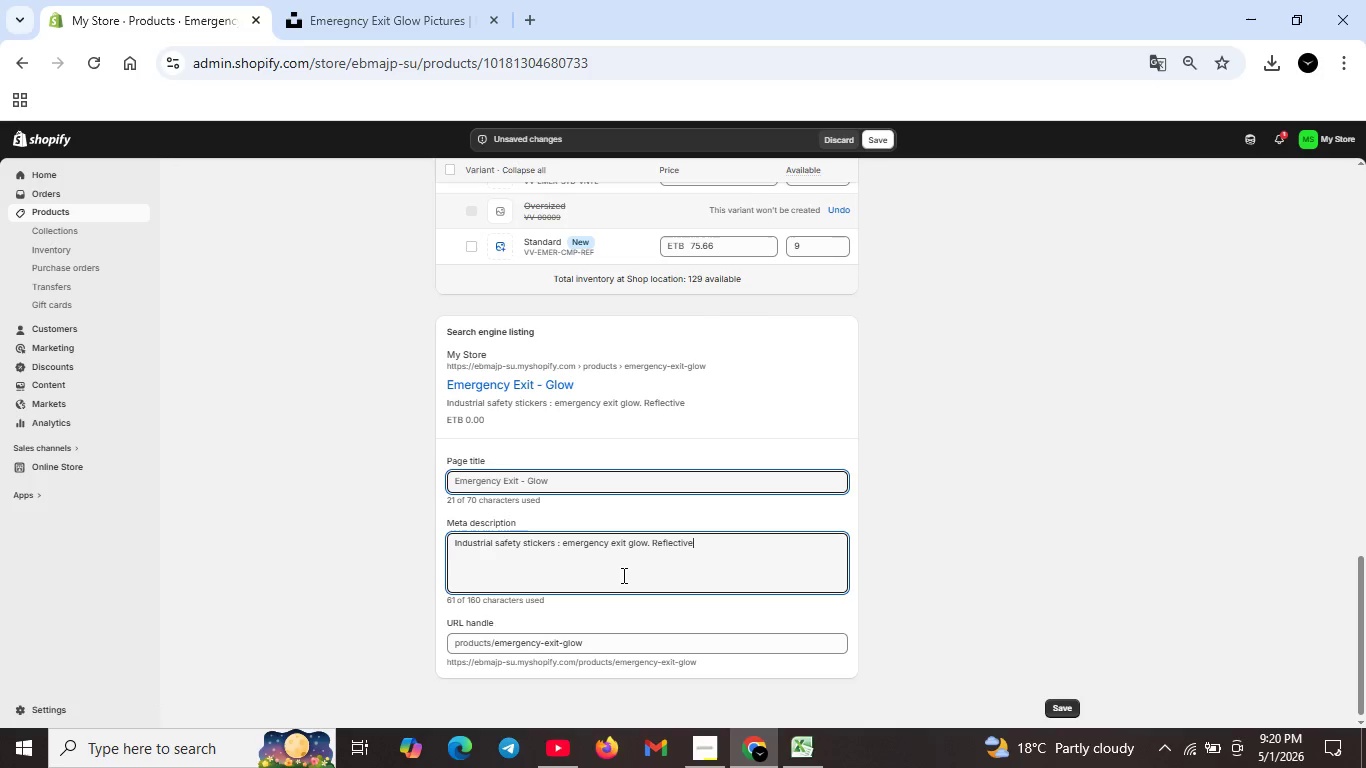 
key(ArrowRight)
 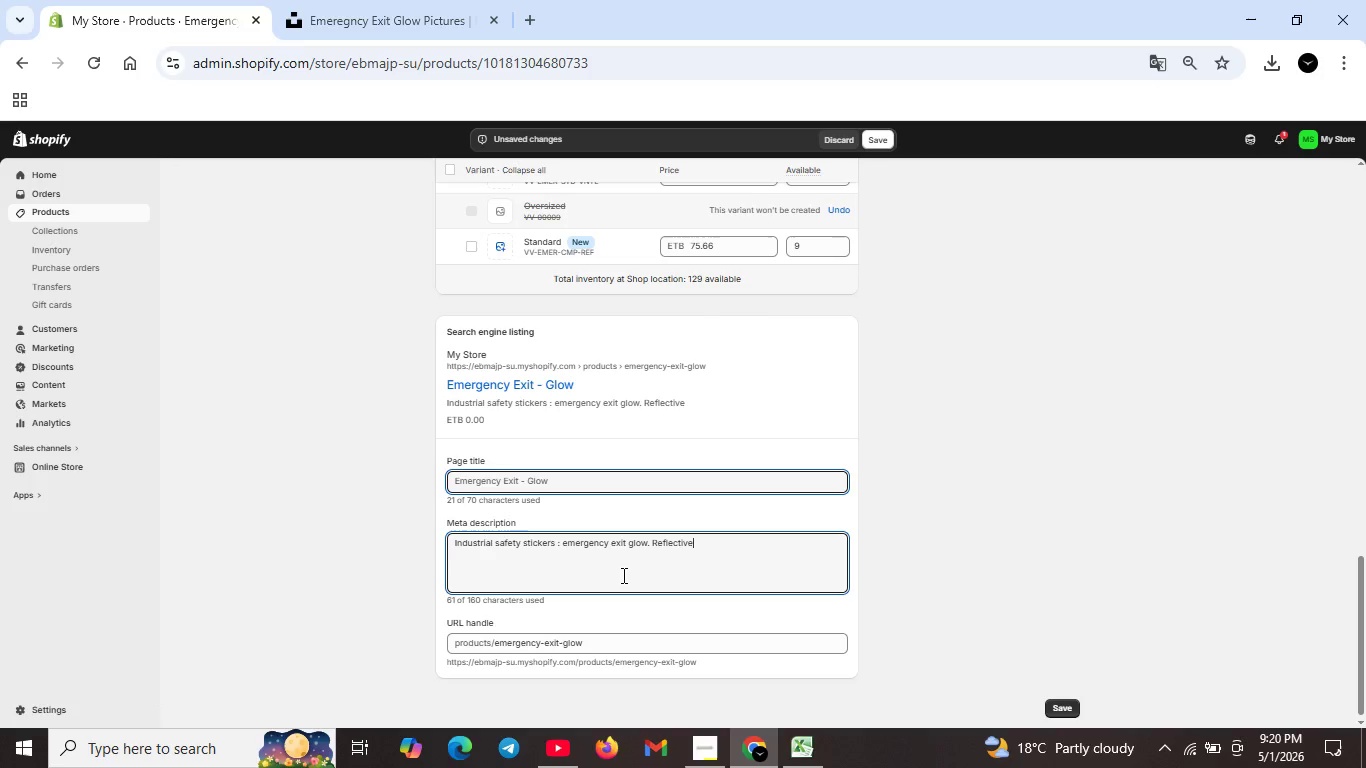 
type( truck decals for emergency exit location )
key(Backspace)
type(. OSHA )
 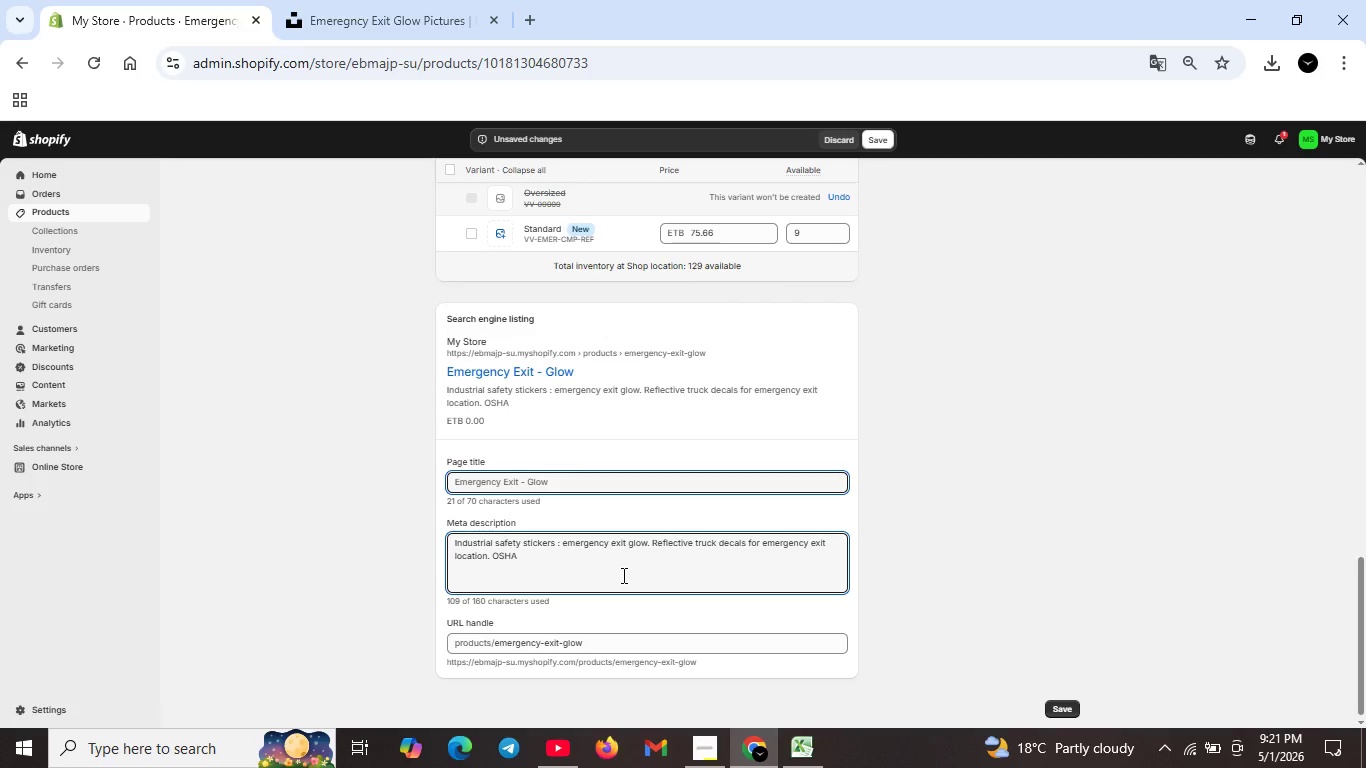 
type(signag compliant. Standard vinyl )
 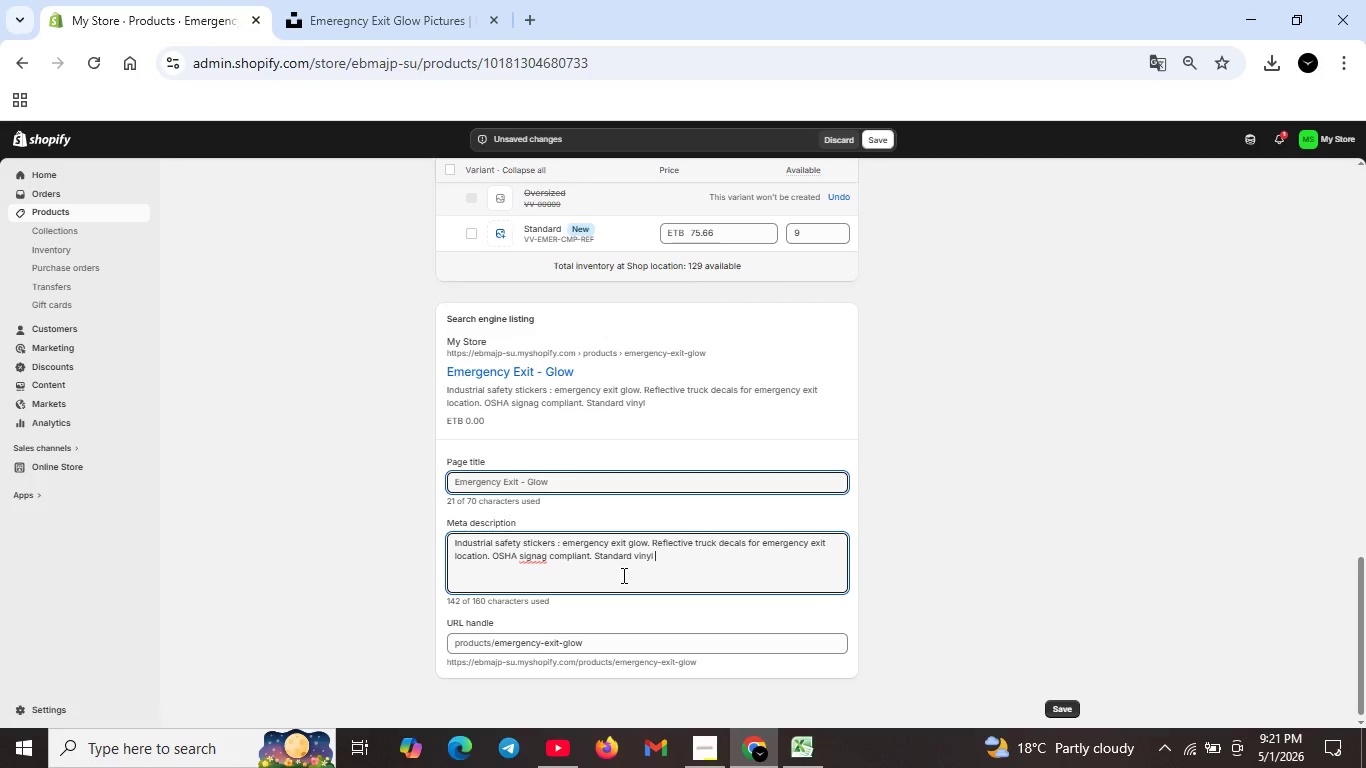 
type(or grade-A reflective)
 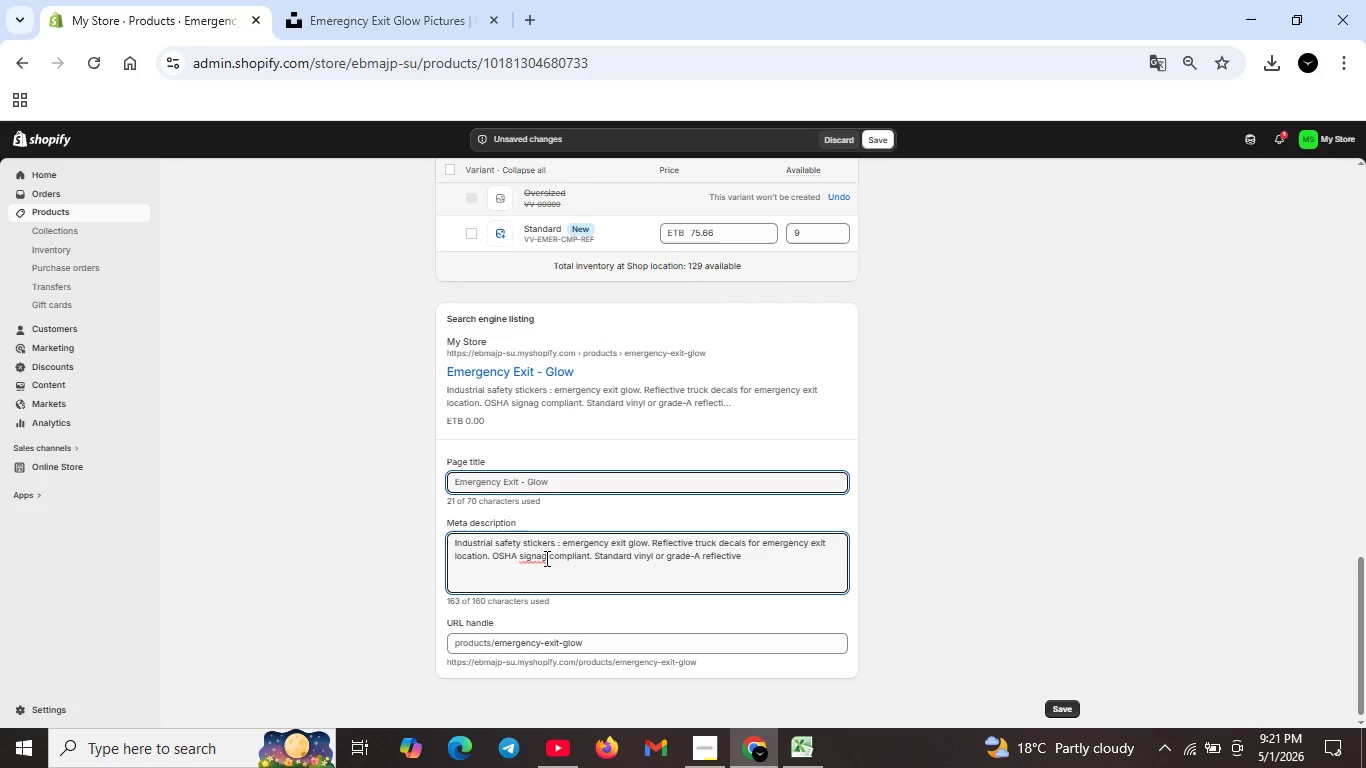 
left_click([547, 558])
 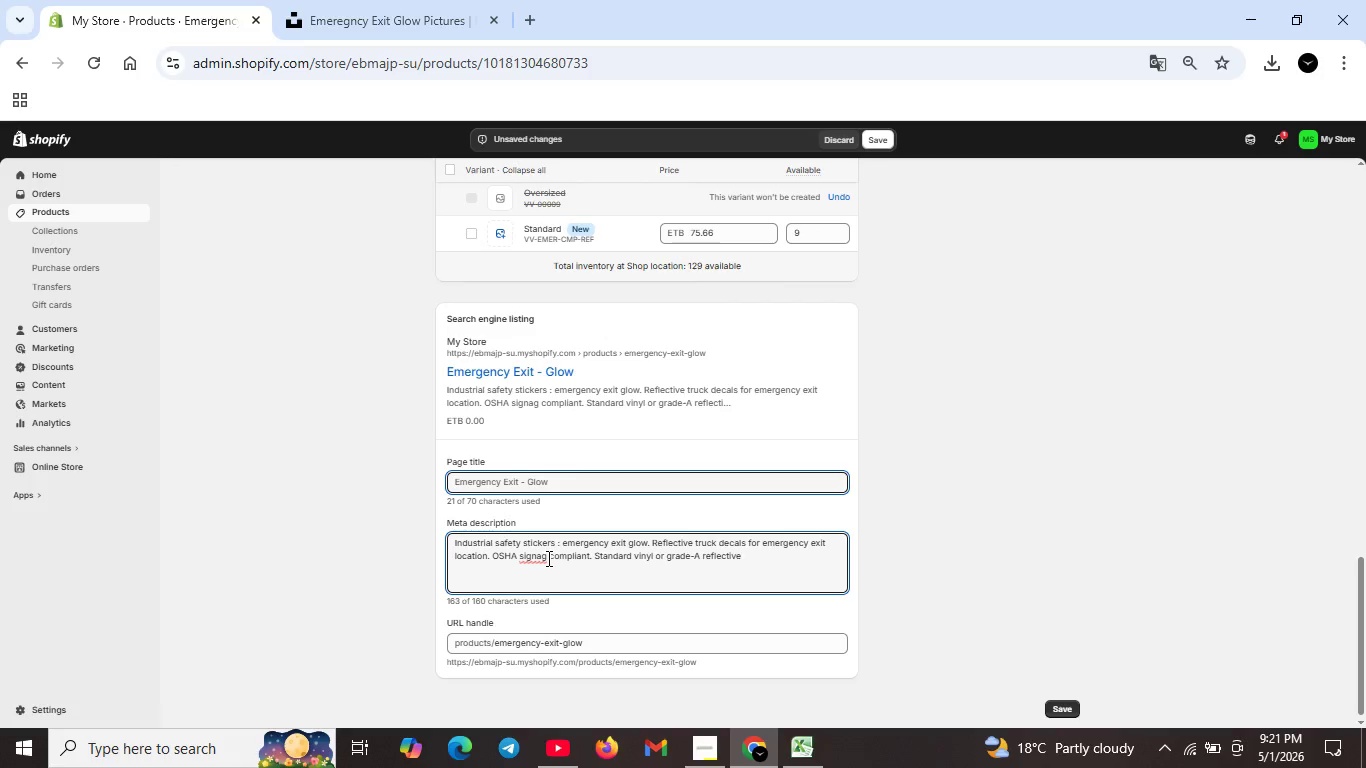 
key(E)
 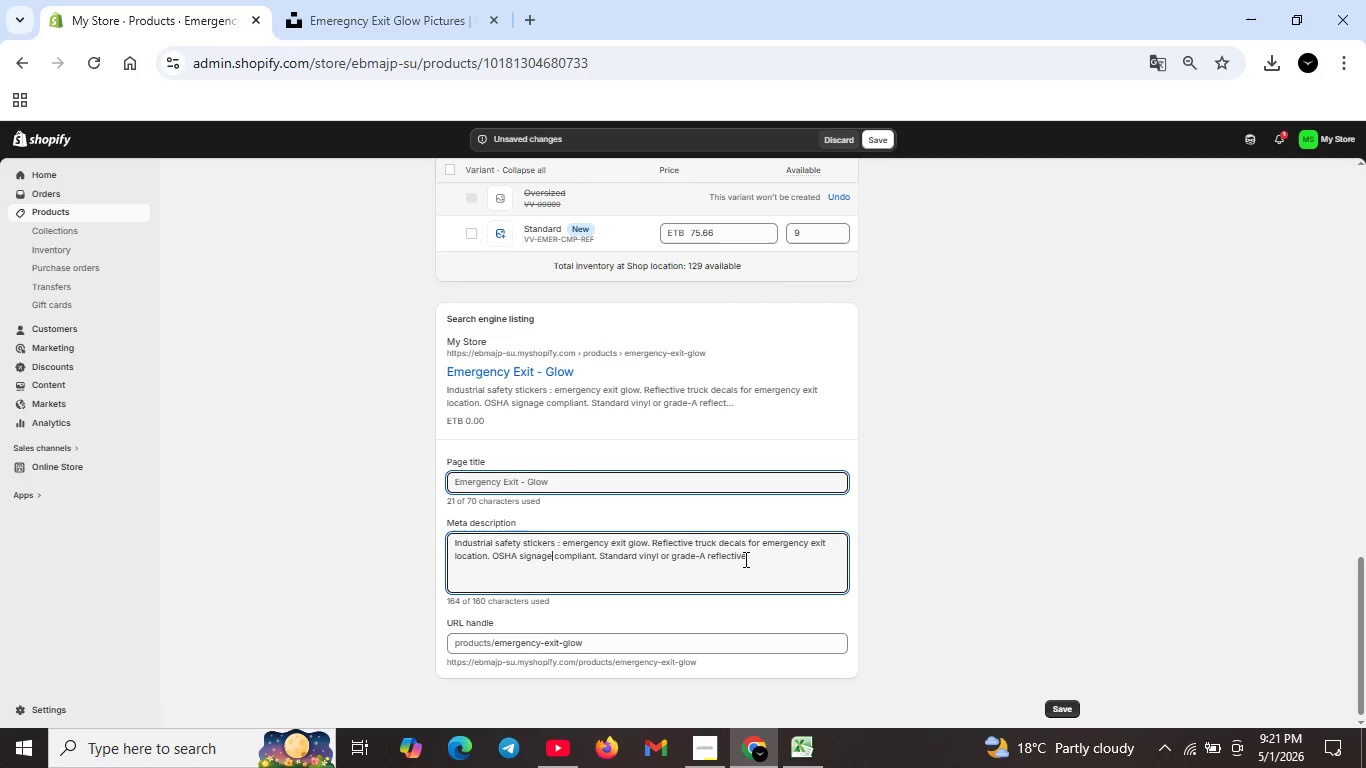 
left_click([745, 559])
 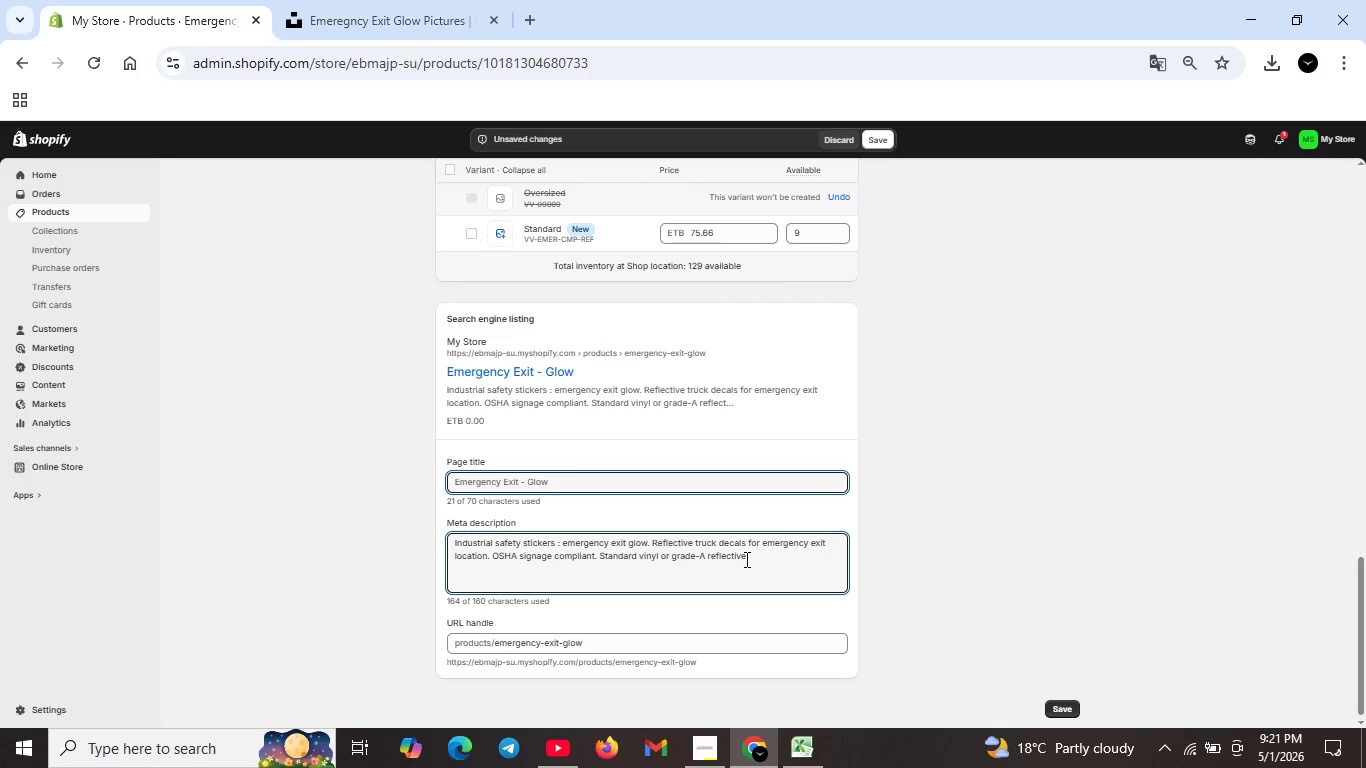 
key(Period)
 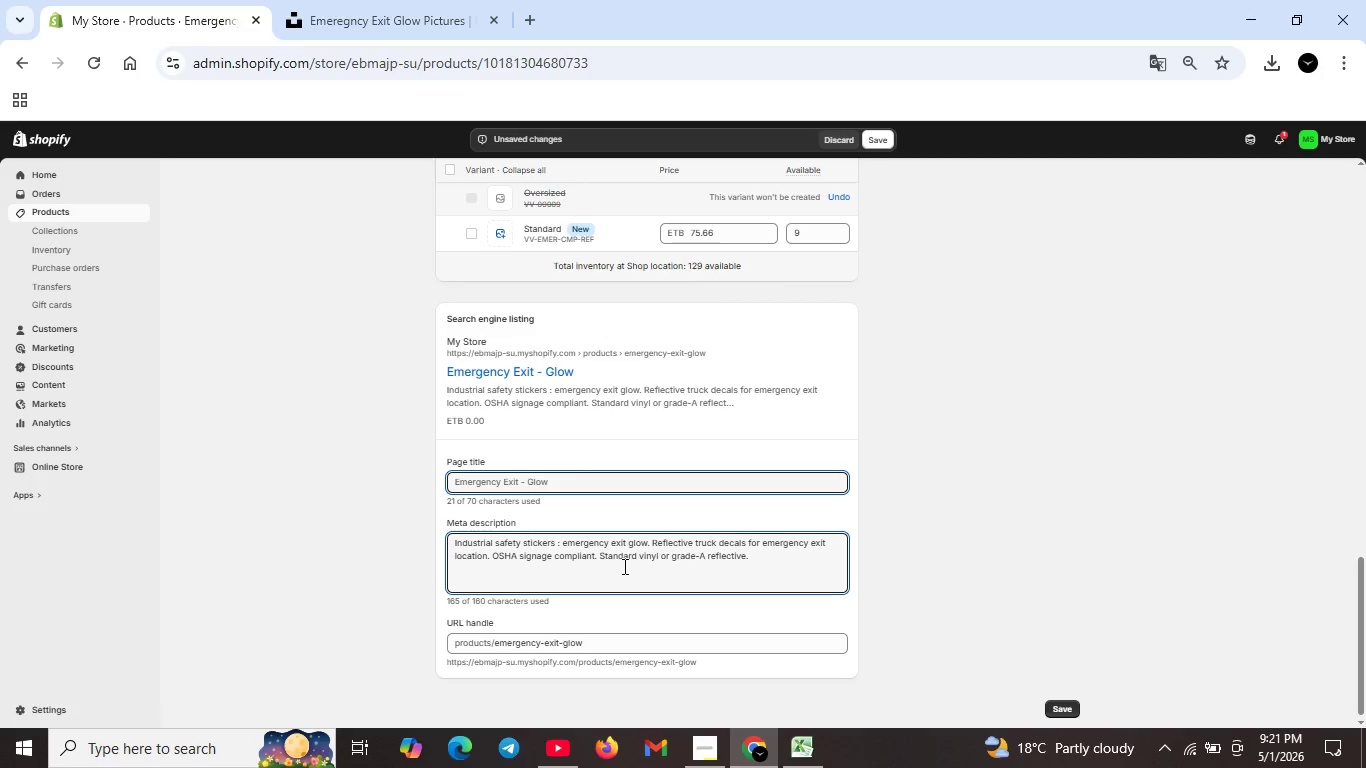 
wait(14.12)
 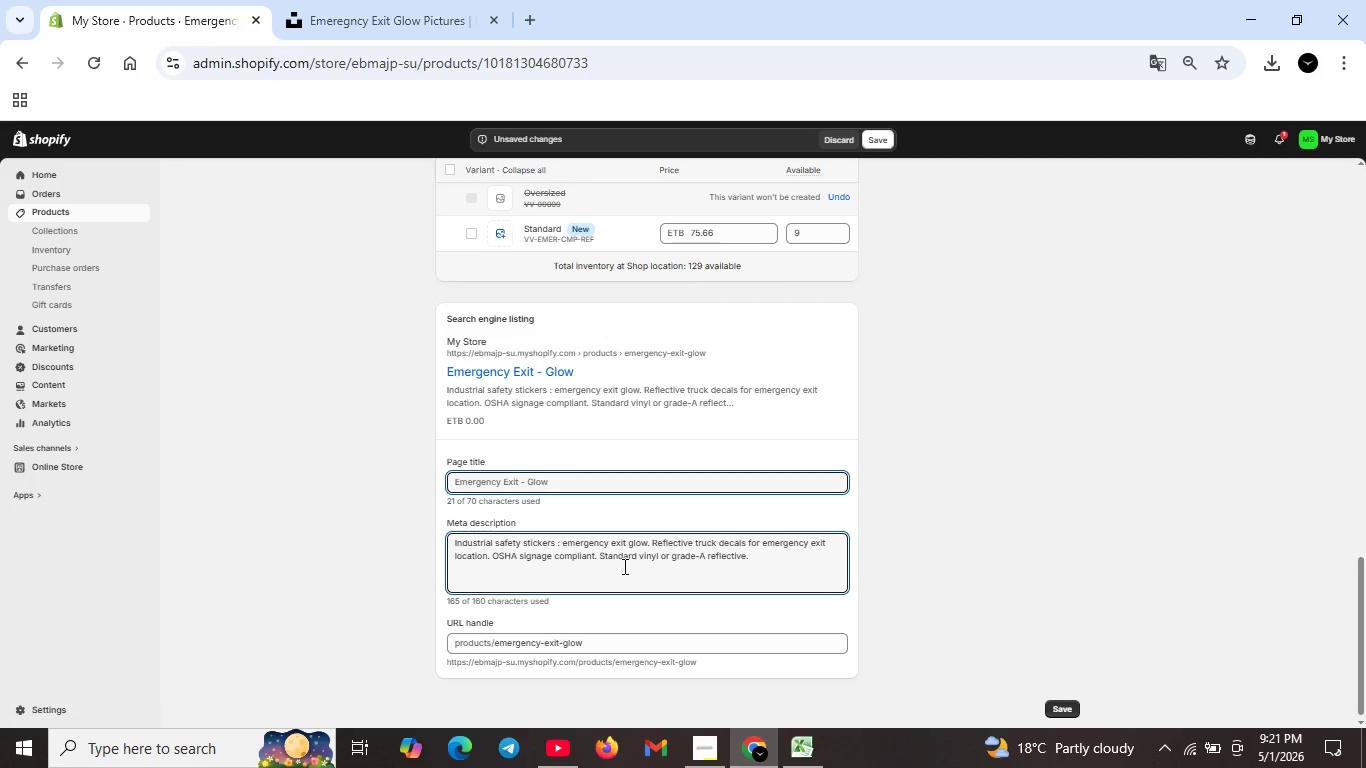 
scroll: coordinate [665, 522], scroll_direction: up, amount: 3.0
 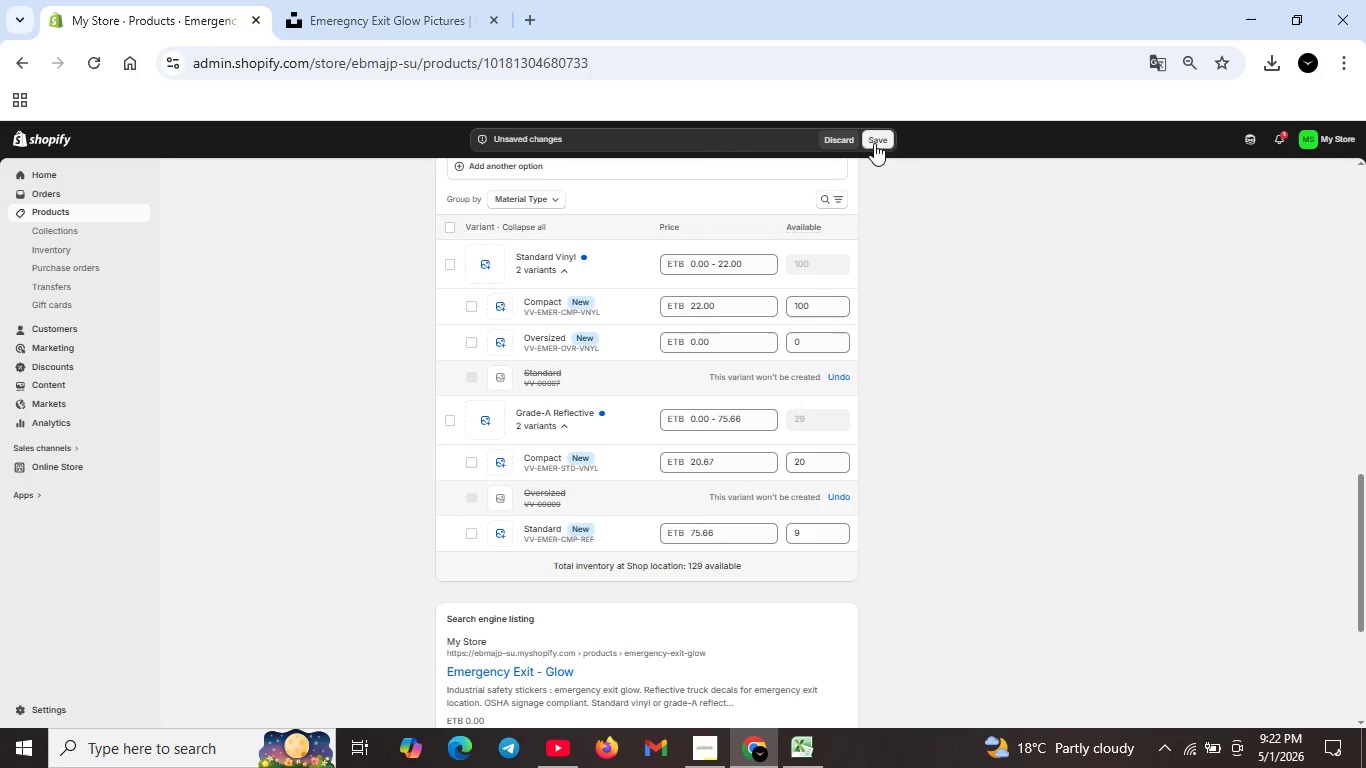 
left_click([874, 143])
 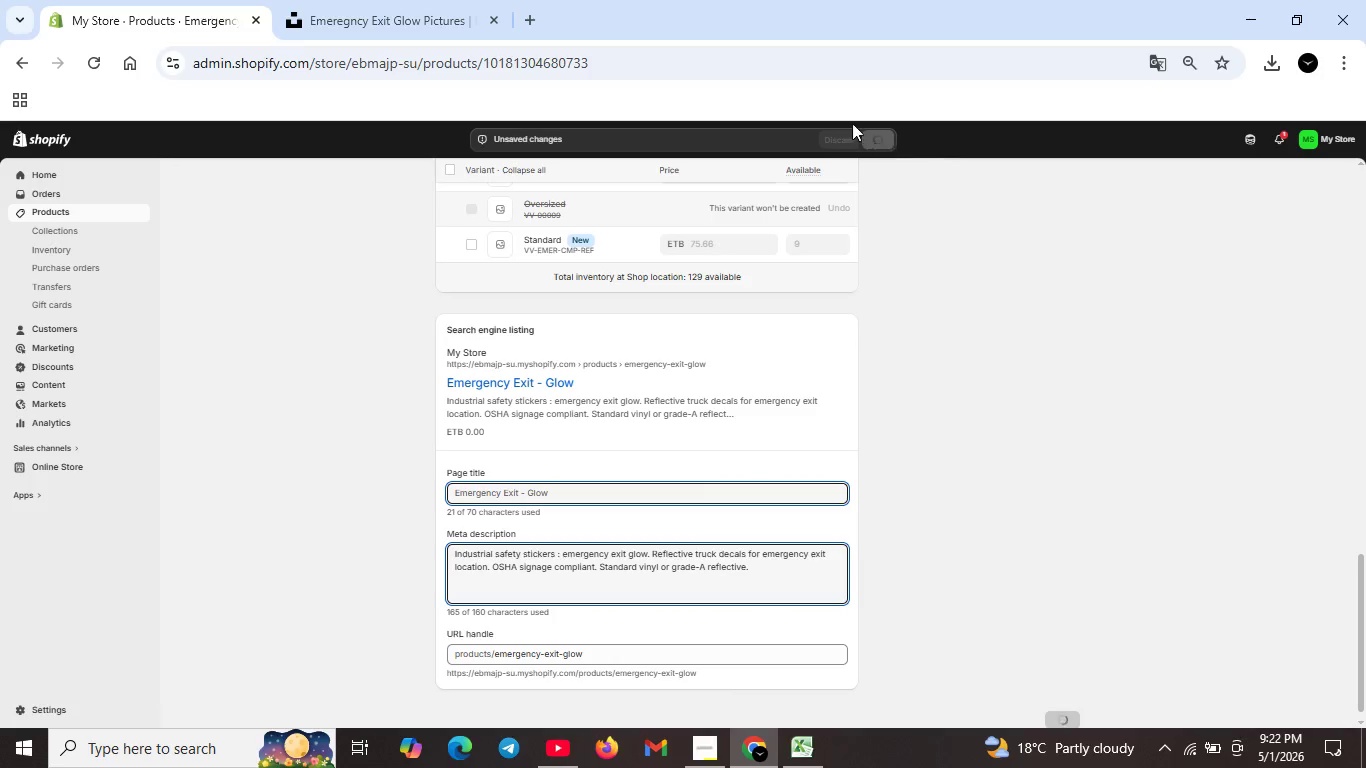 
wait(5.19)
 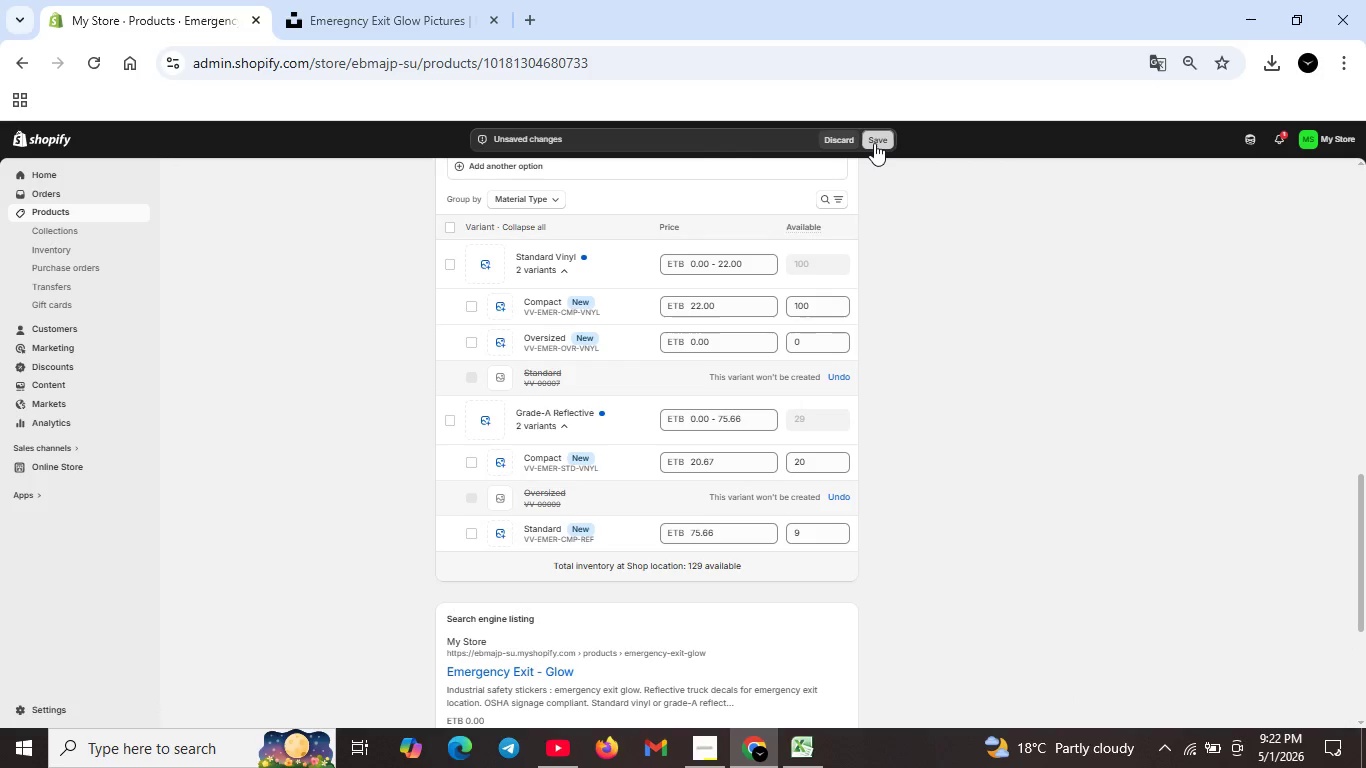 
scroll: coordinate [693, 355], scroll_direction: up, amount: 13.0
 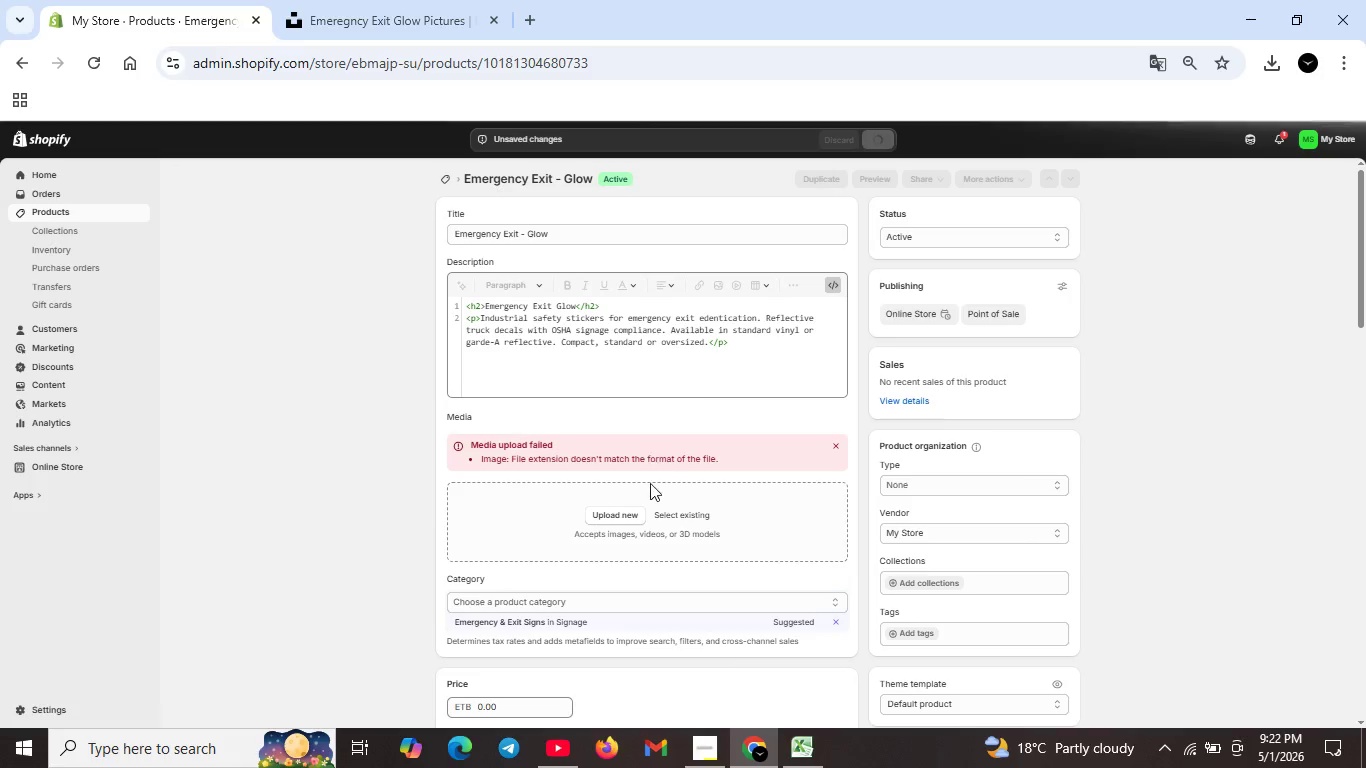 
wait(5.2)
 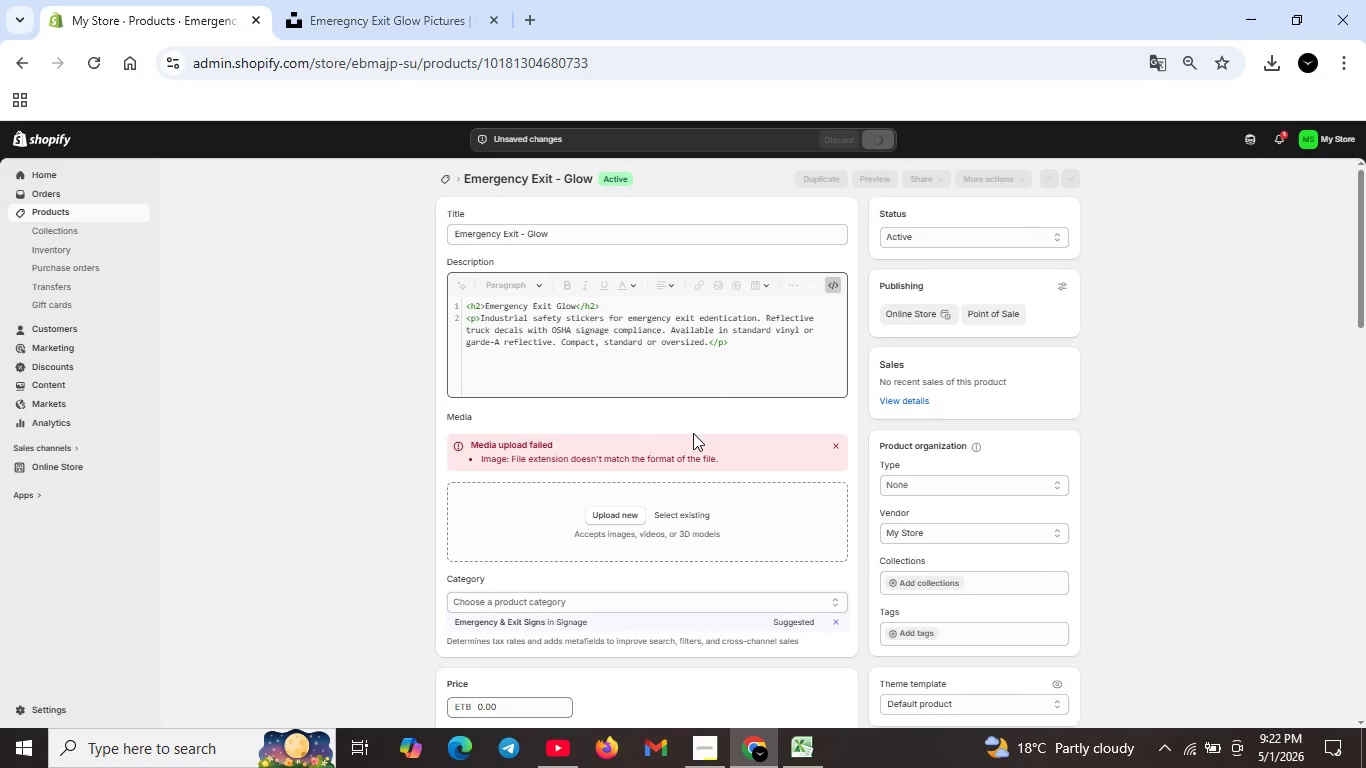 
left_click([700, 755])